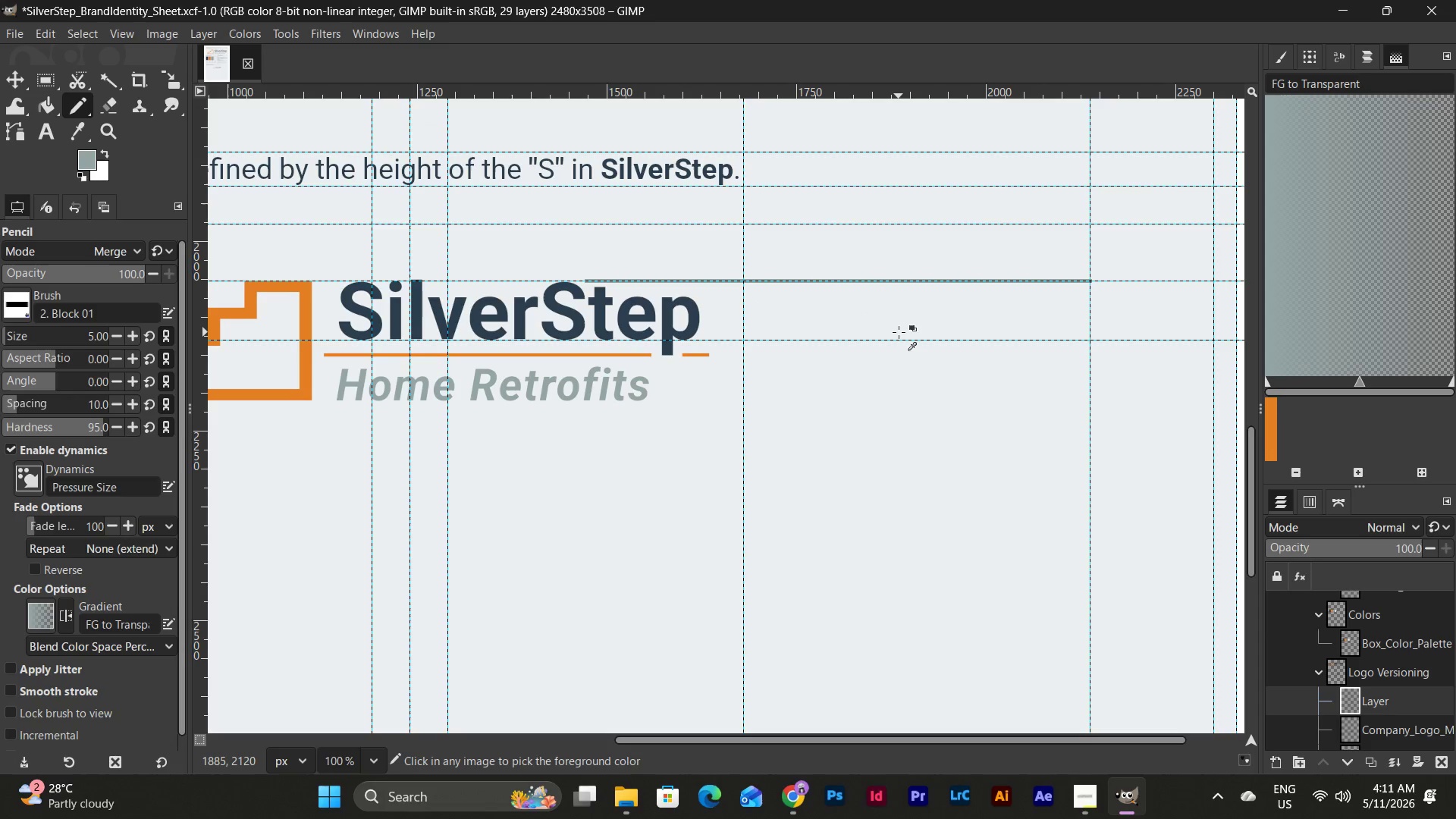 
key(Control+Z)
 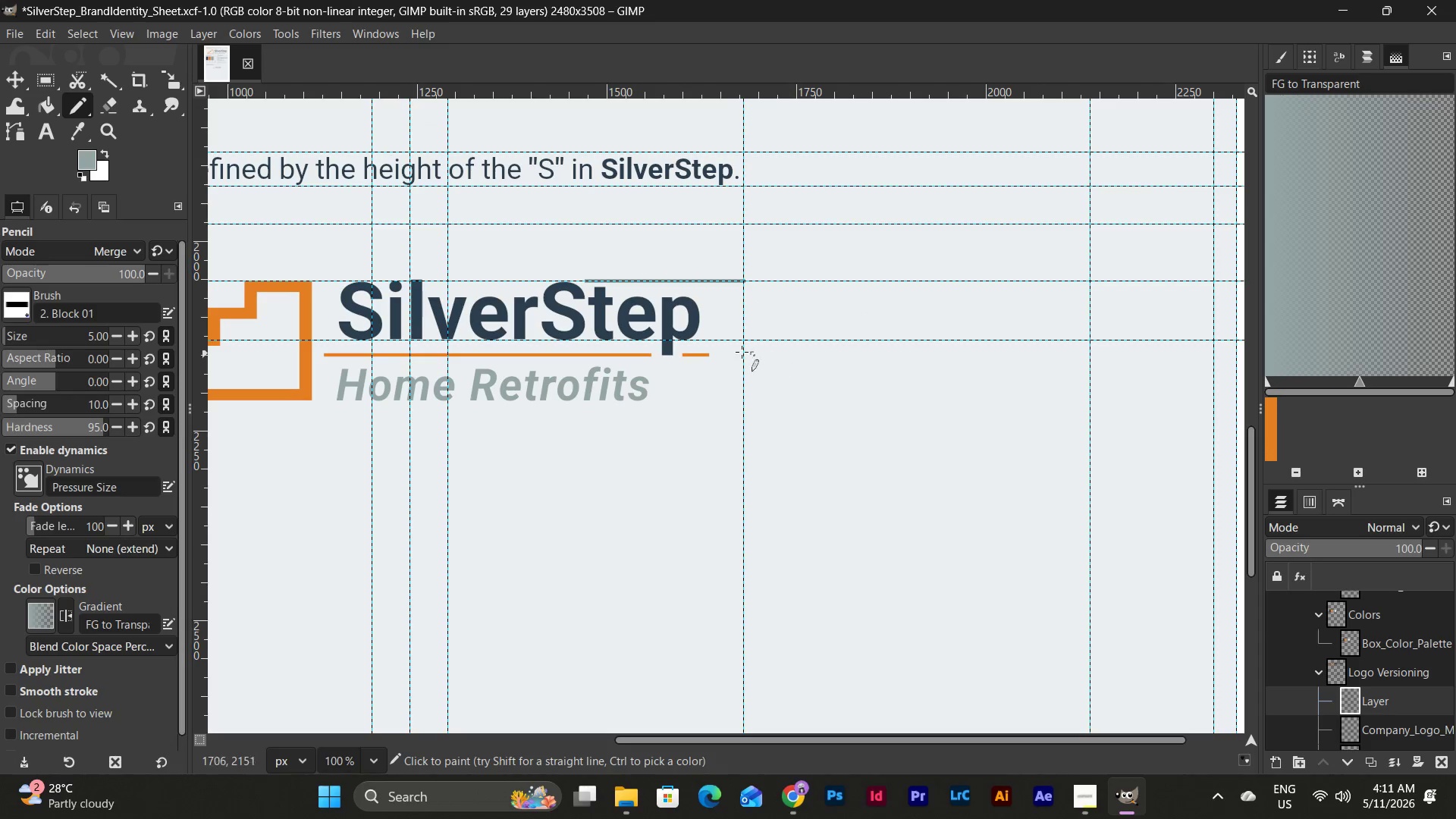 
hold_key(key=ShiftLeft, duration=0.38)
 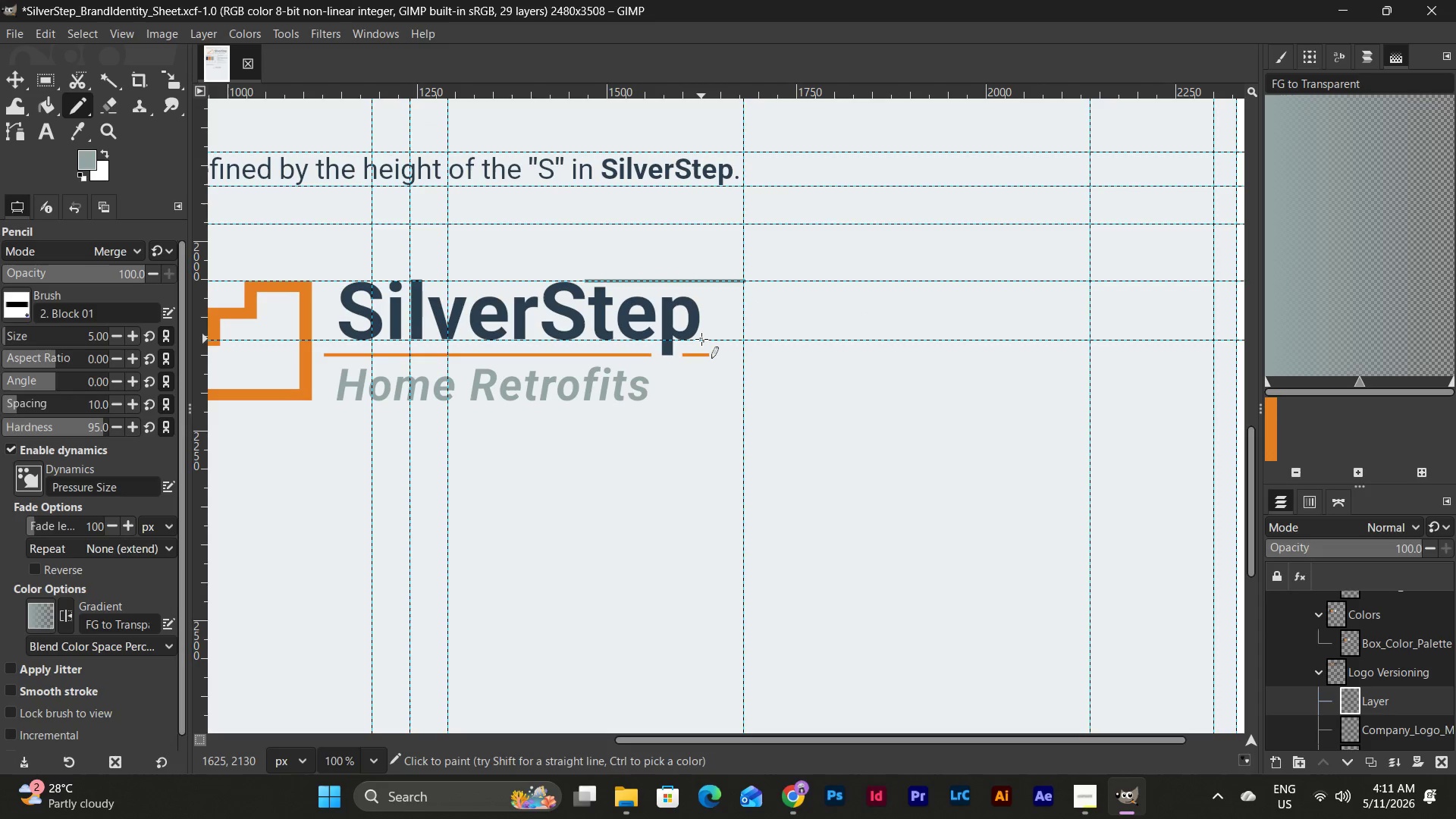 
left_click([701, 339])
 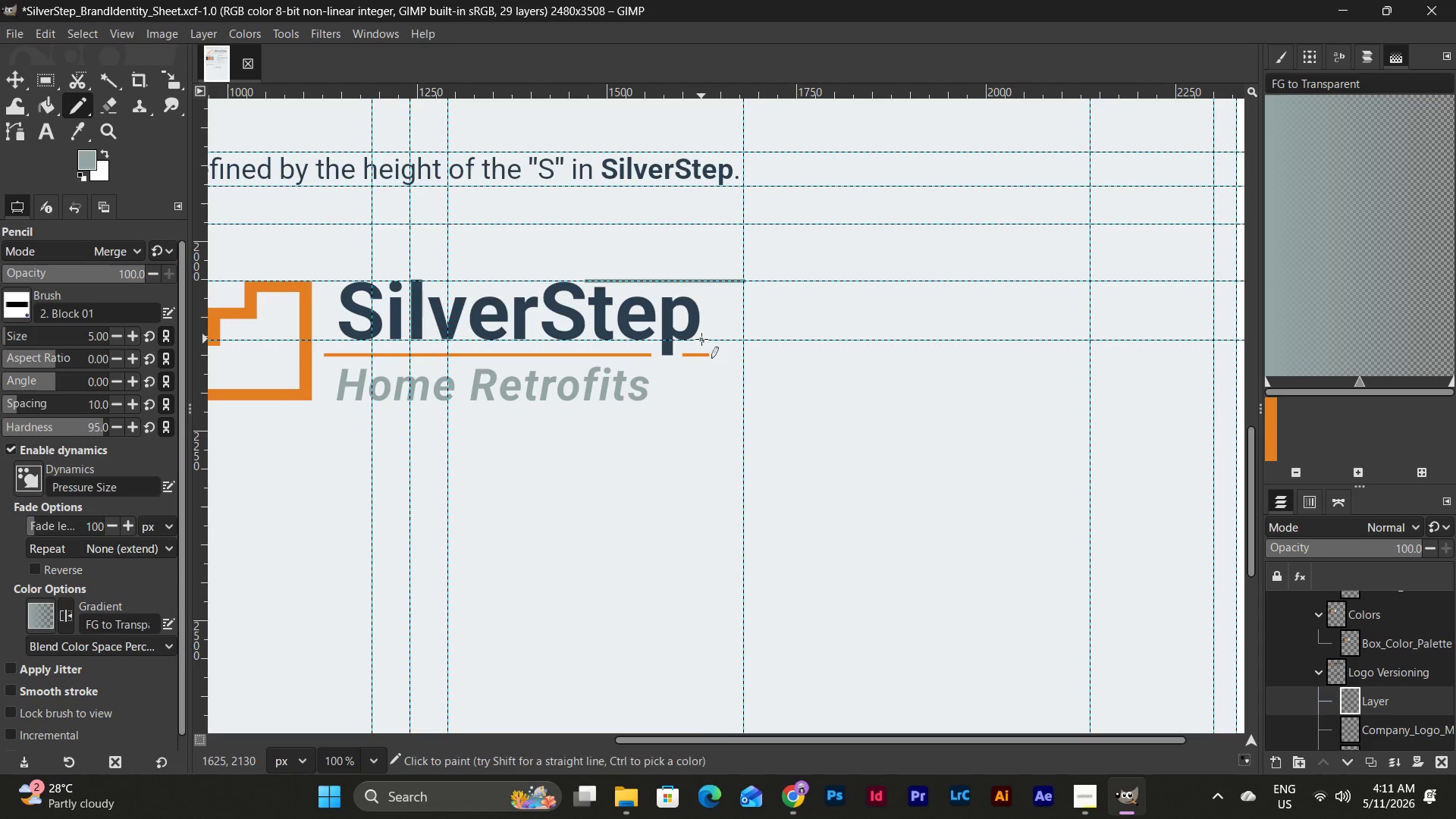 
hold_key(key=ShiftLeft, duration=1.22)
left_click([746, 338])
 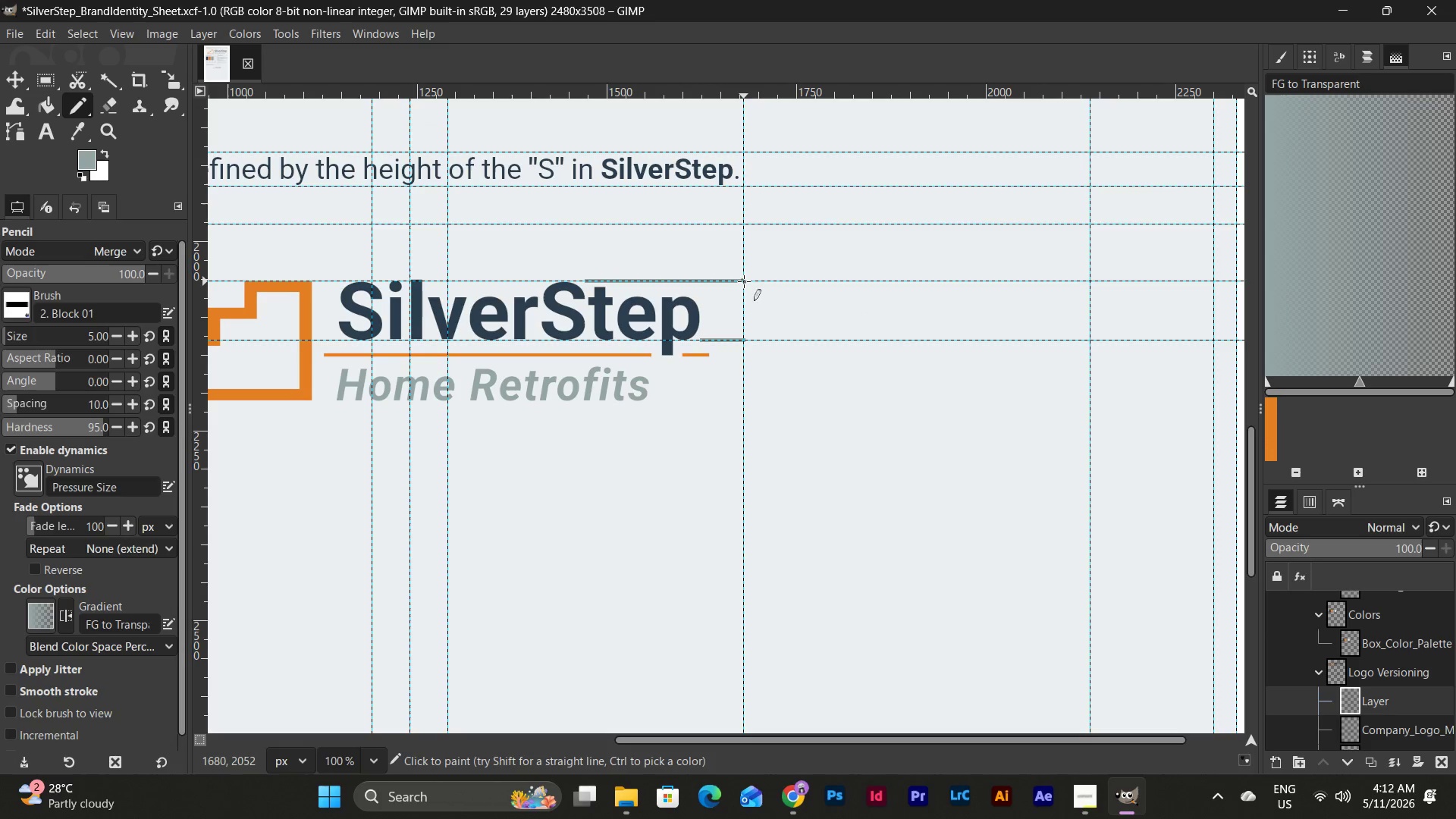 
hold_key(key=ShiftLeft, duration=1.05)
left_click([744, 281])
 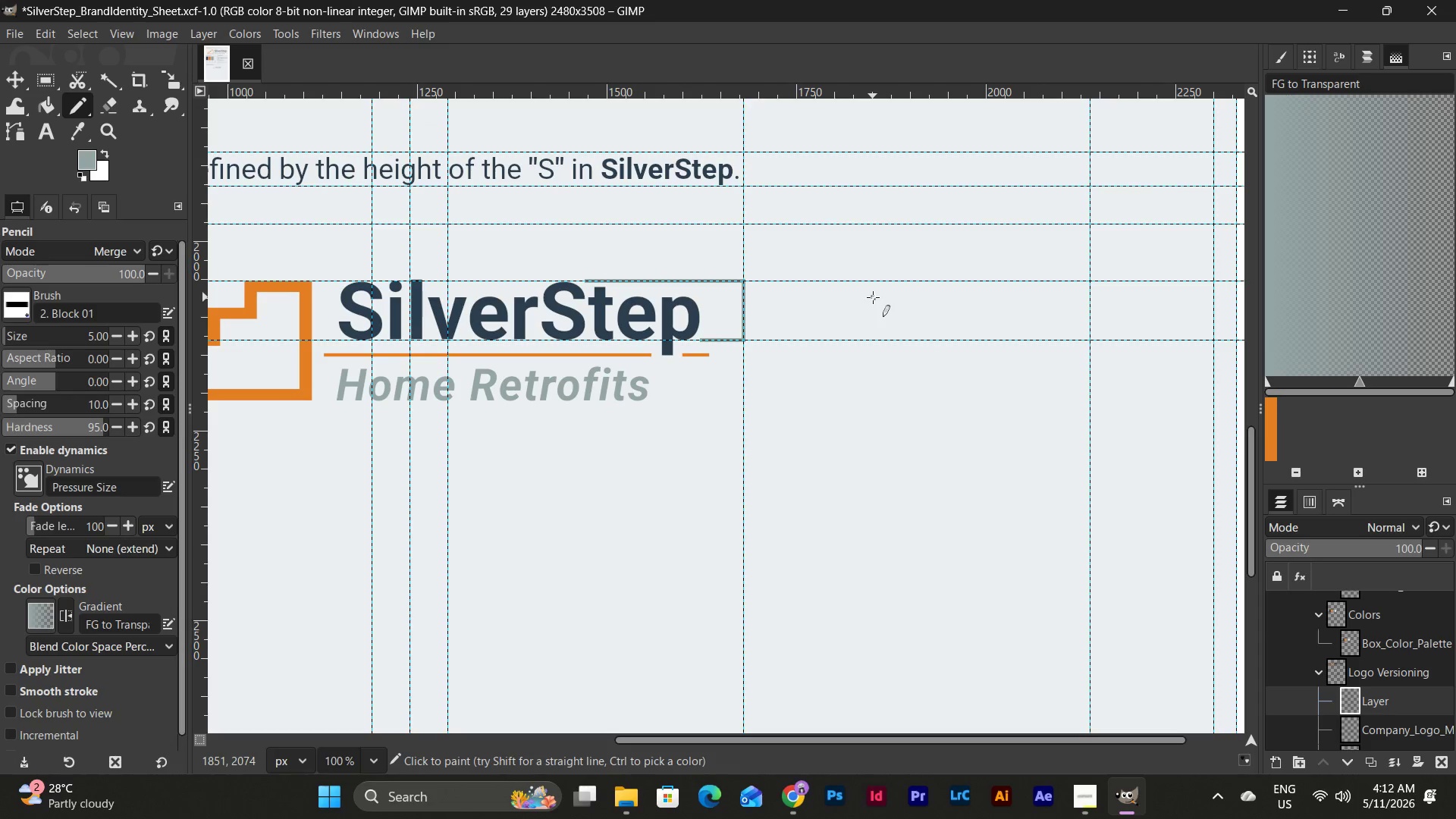 
wait(16.5)
 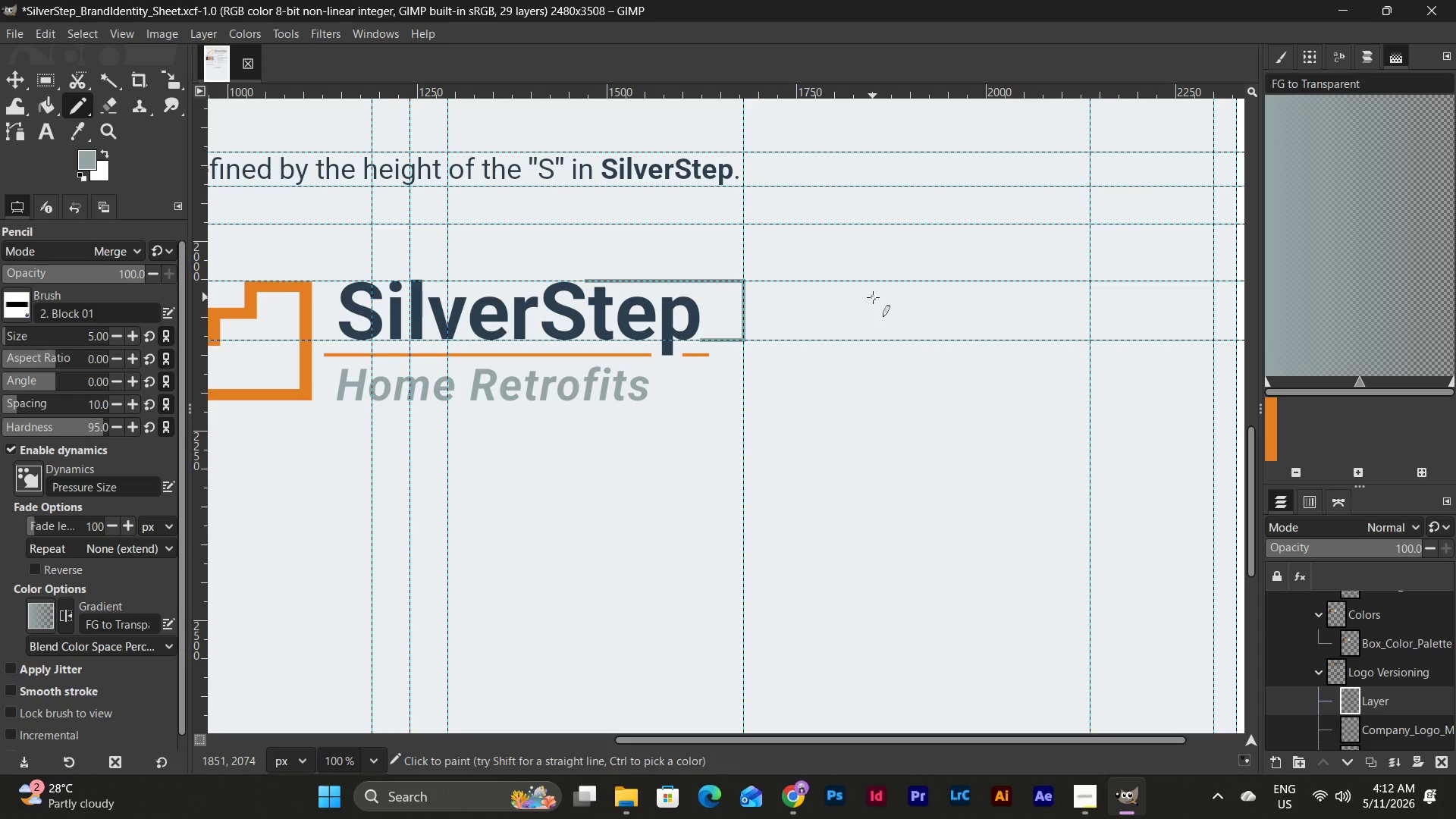 
left_click_drag(start_coordinate=[928, 741], to_coordinate=[913, 741])
 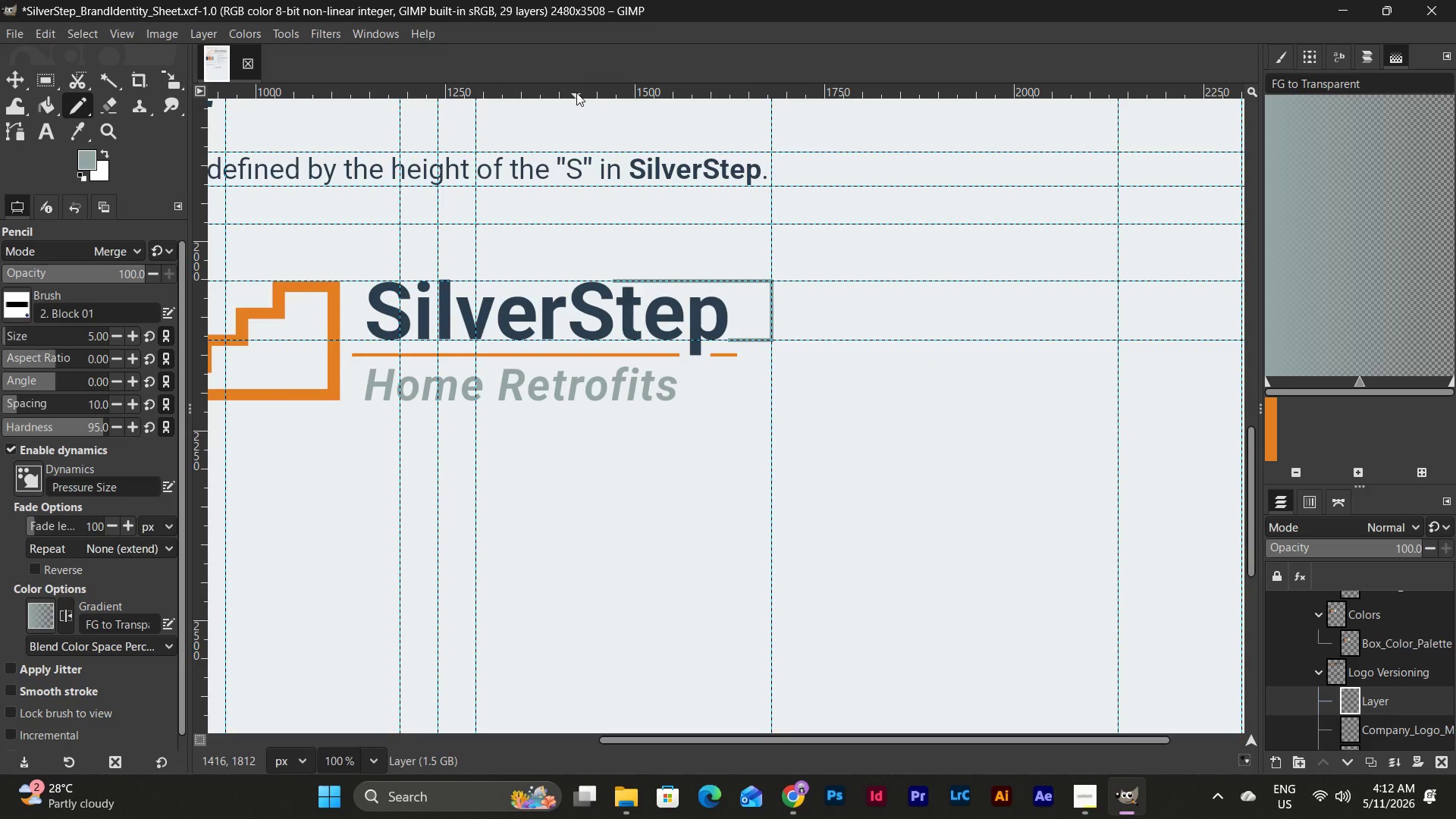 
left_click_drag(start_coordinate=[579, 95], to_coordinate=[858, 408])
 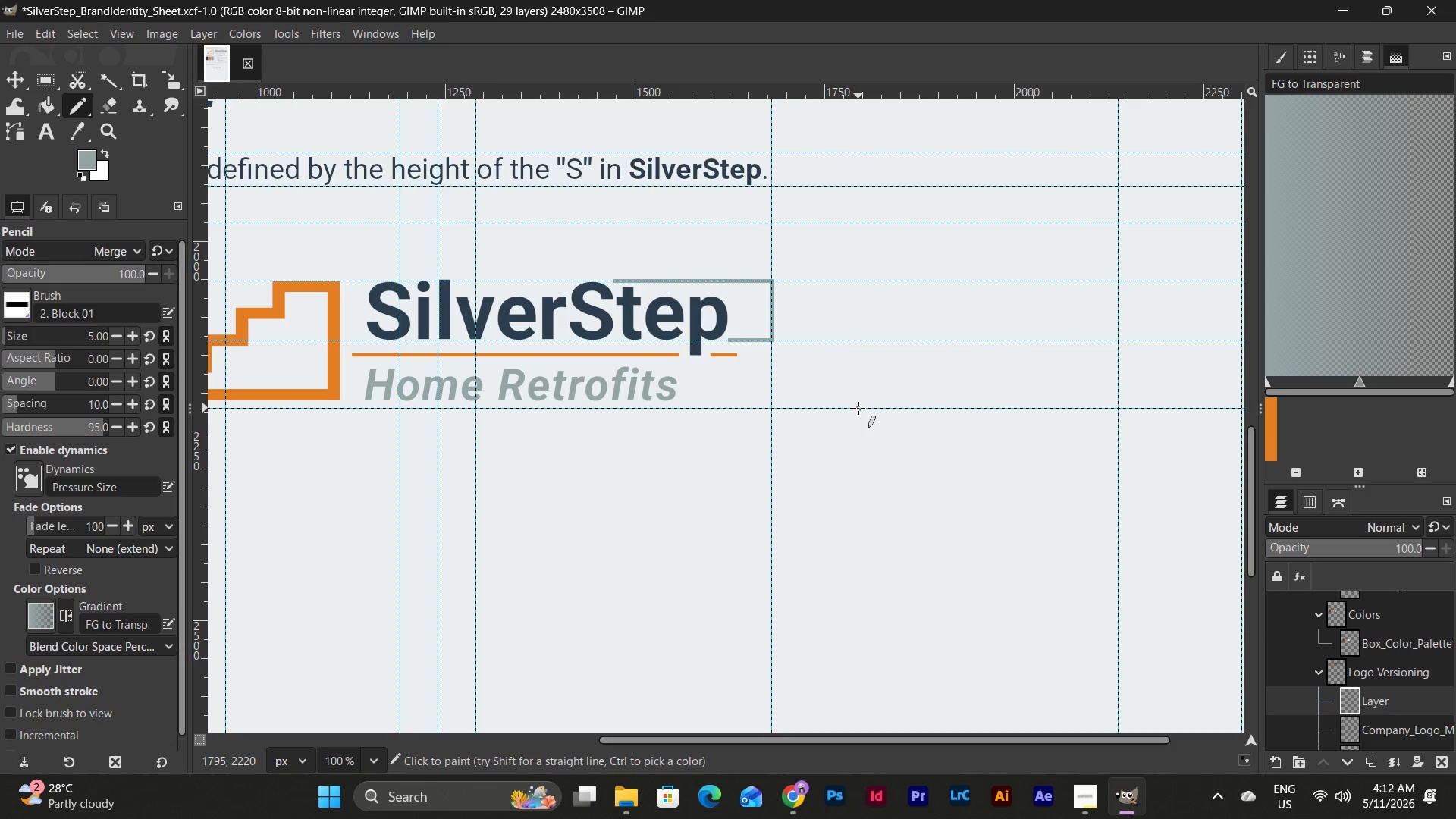 
key(Control+Z)
 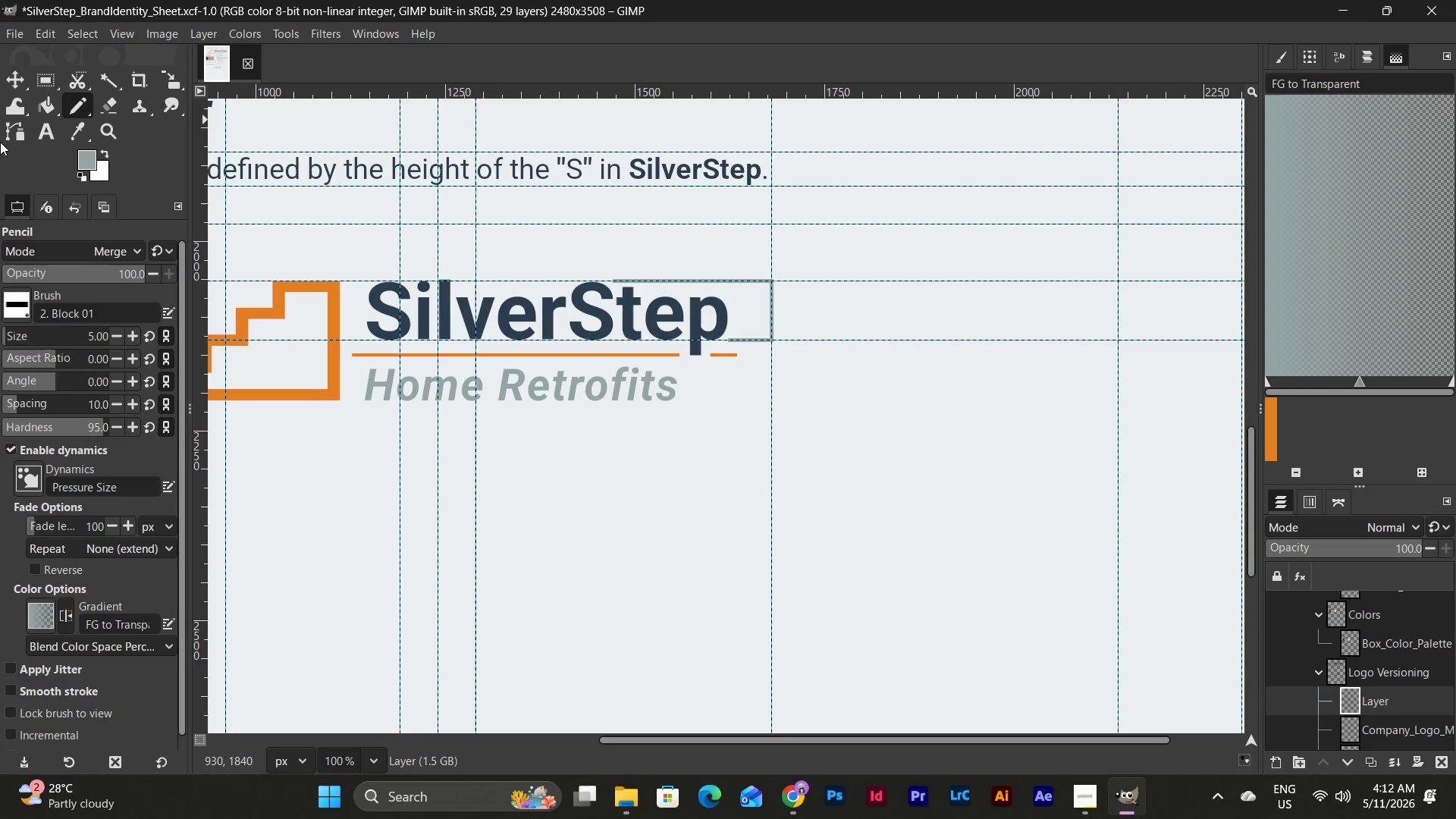 
wait(6.52)
 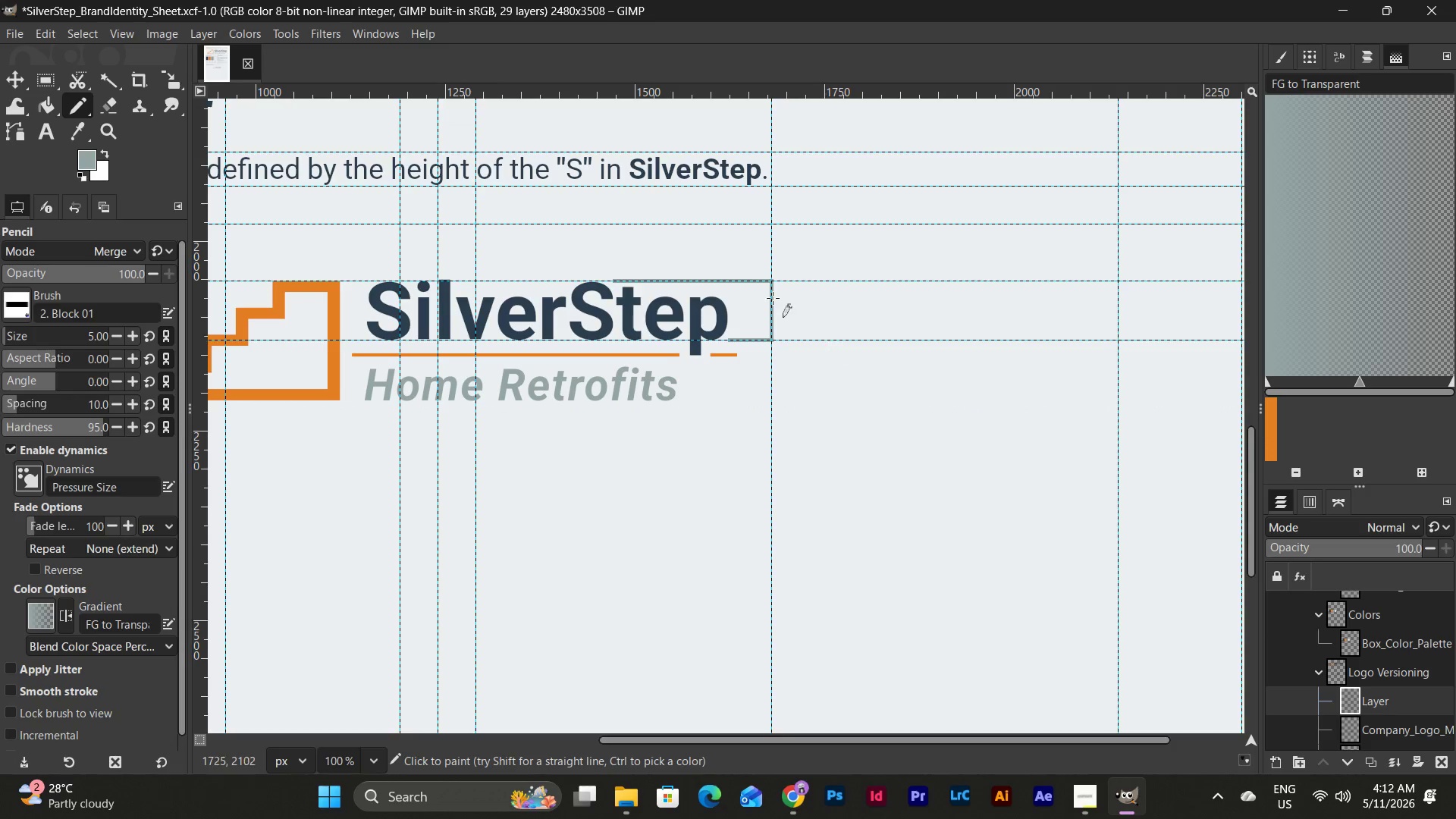 
left_click([44, 133])
 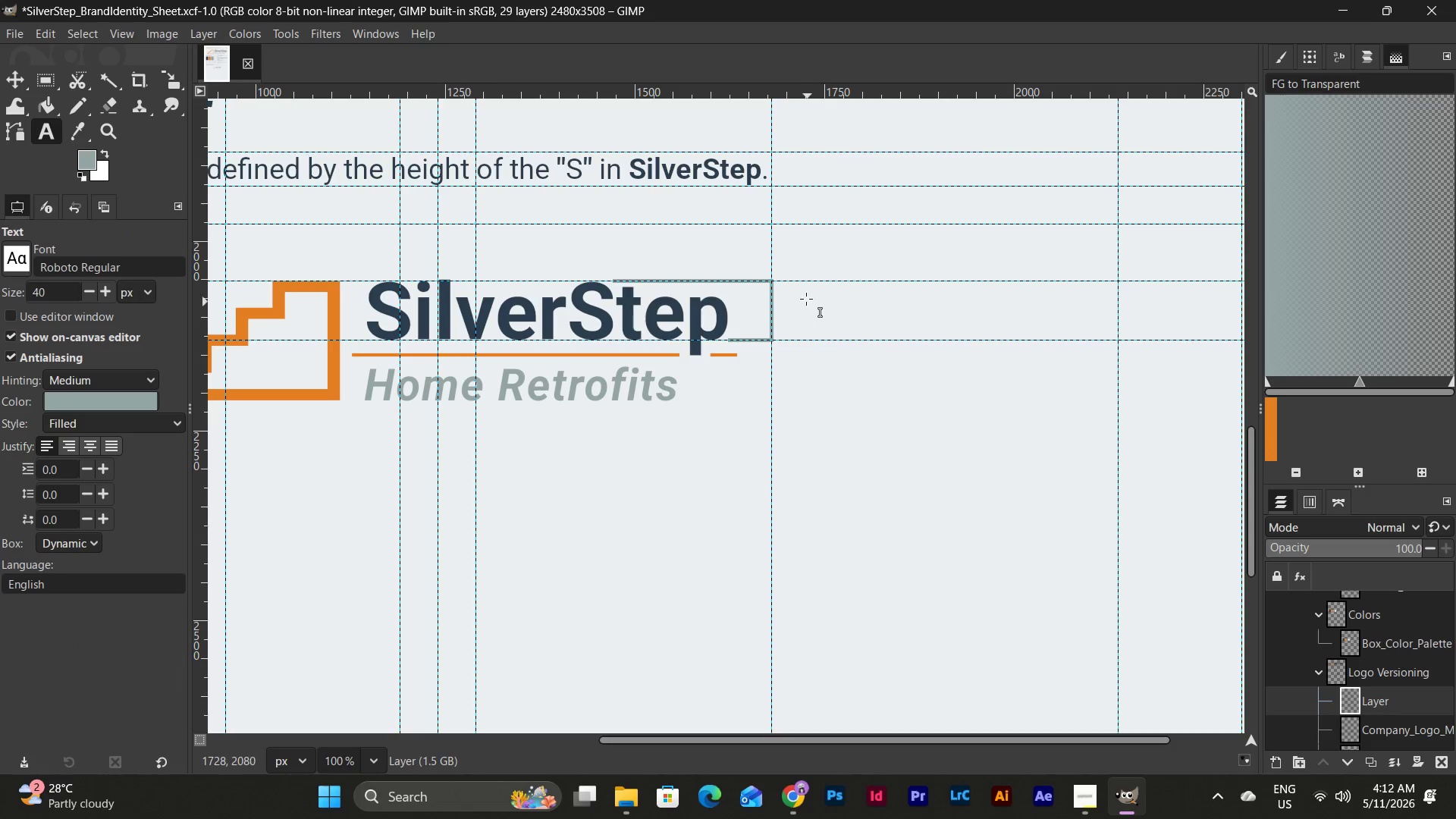 
left_click_drag(start_coordinate=[799, 279], to_coordinate=[1118, 336])
 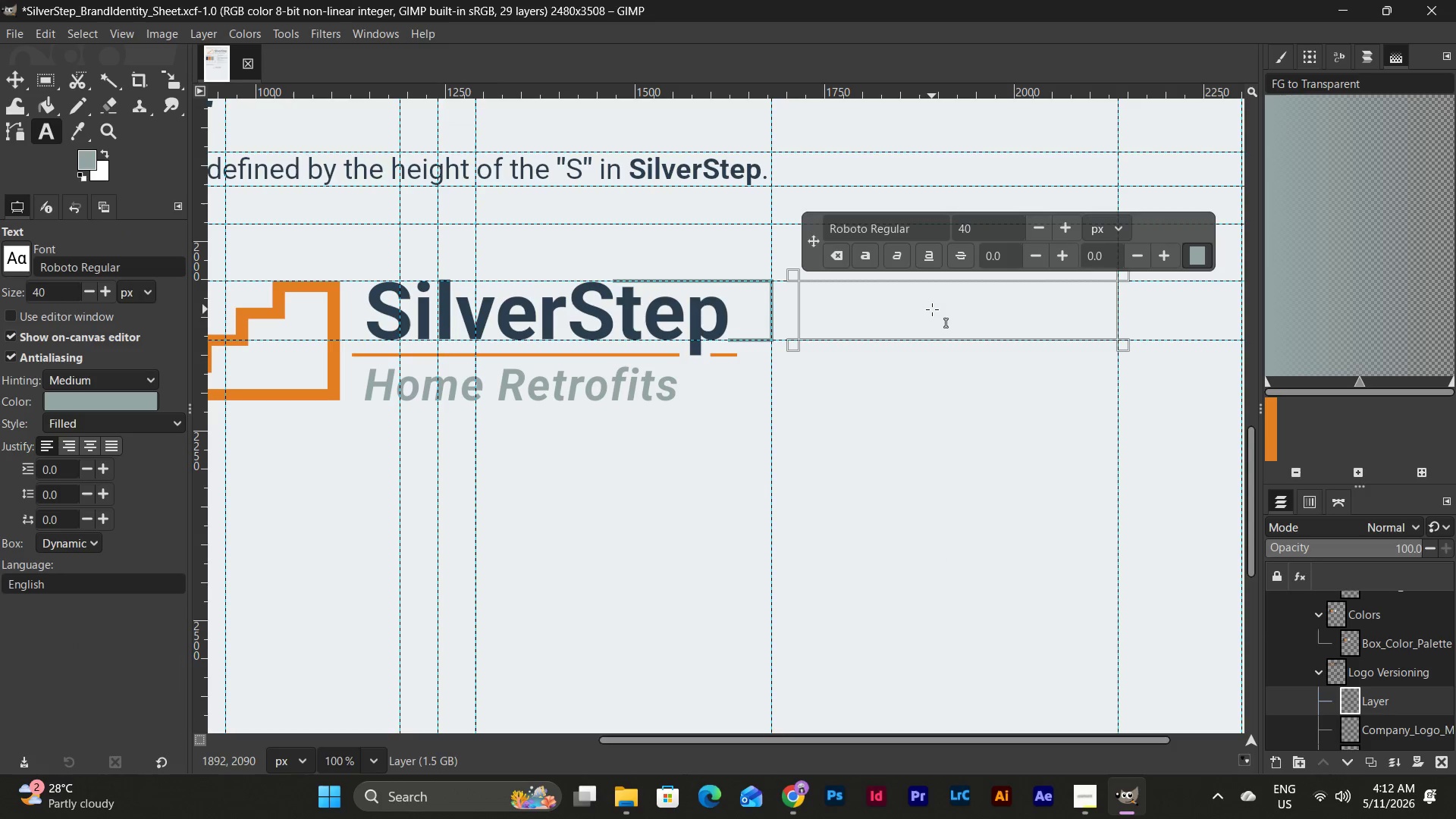 
double_click([932, 309])
 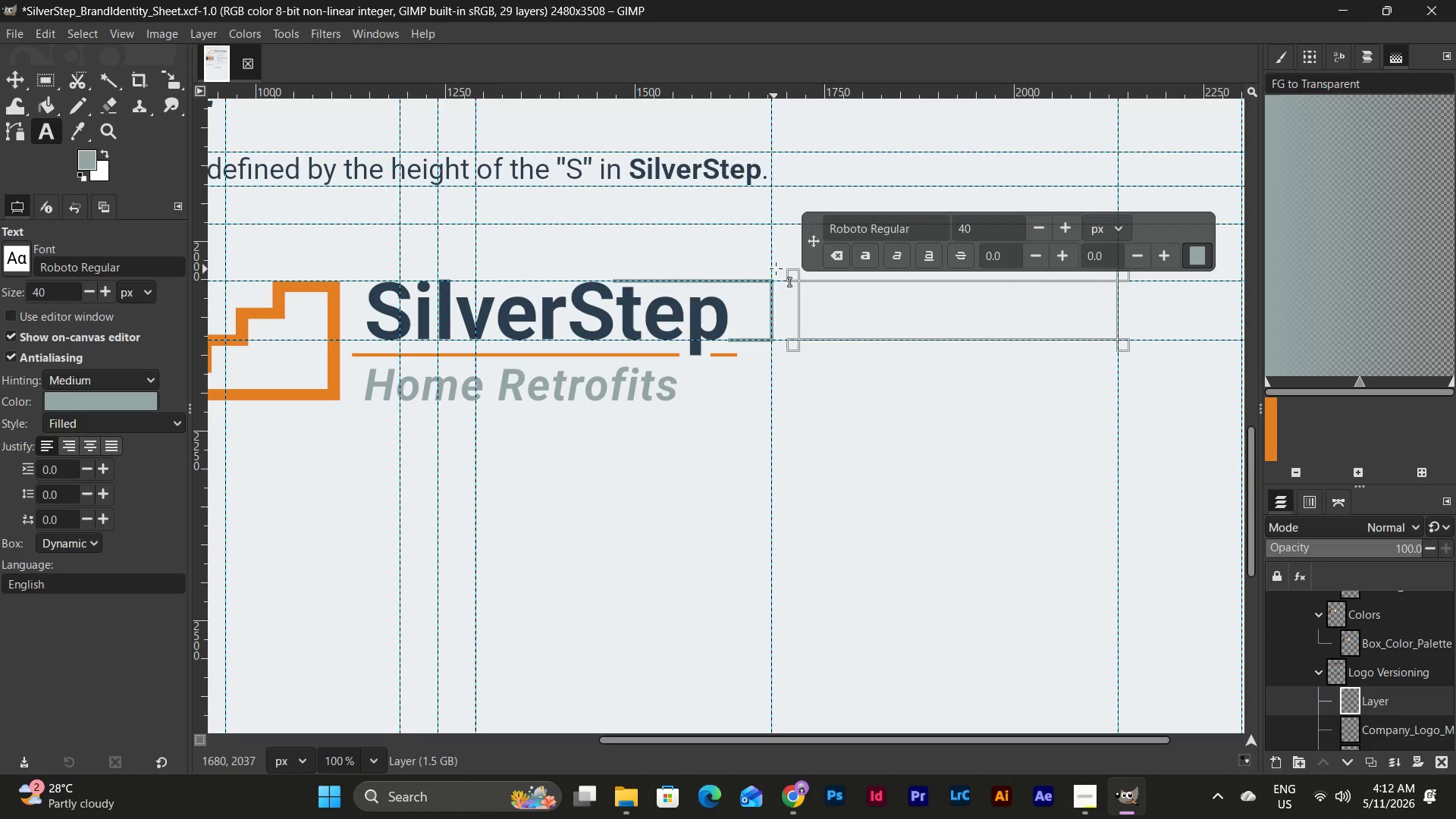 
left_click([836, 290])
 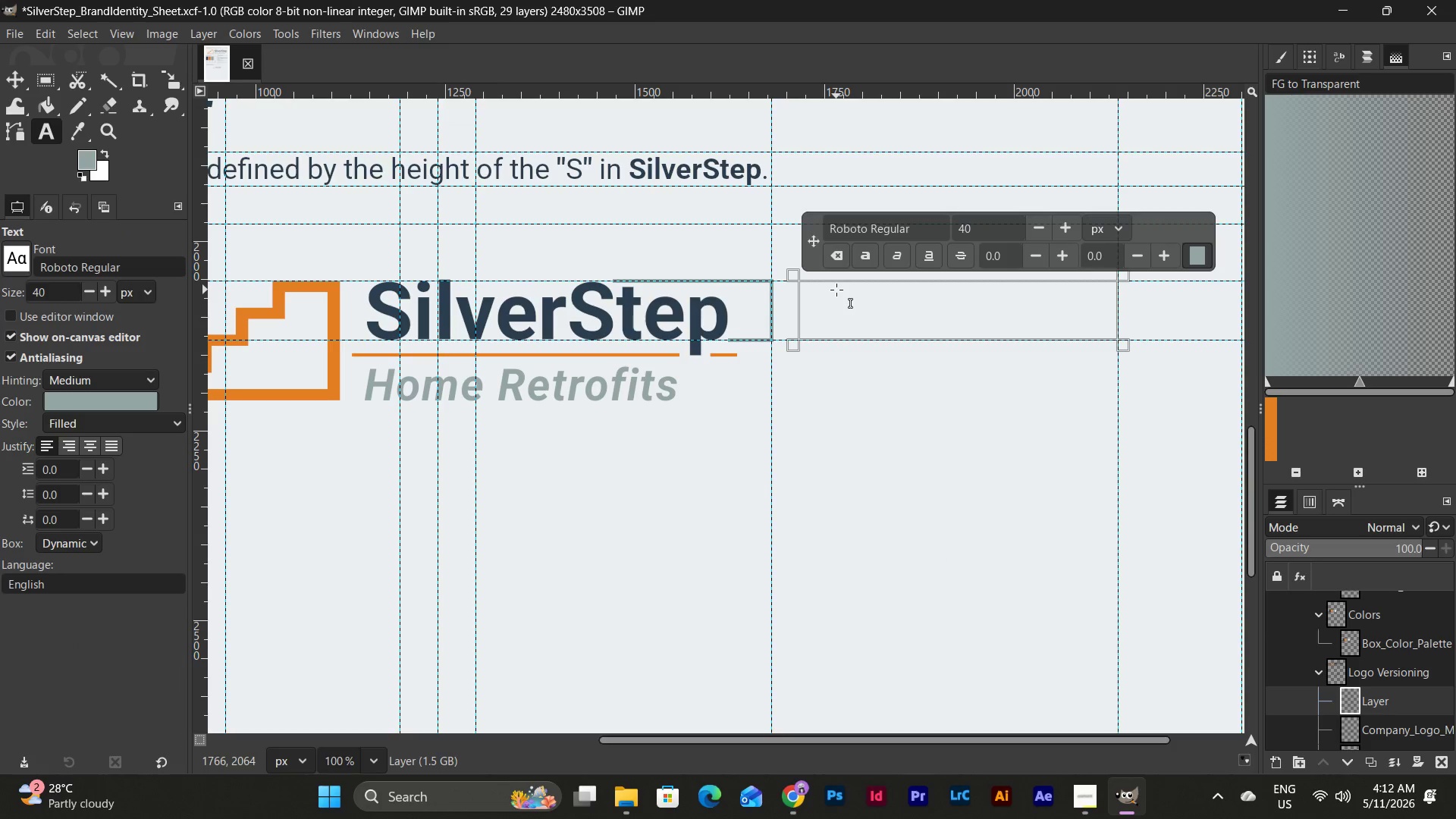 
key(Shift+G)
 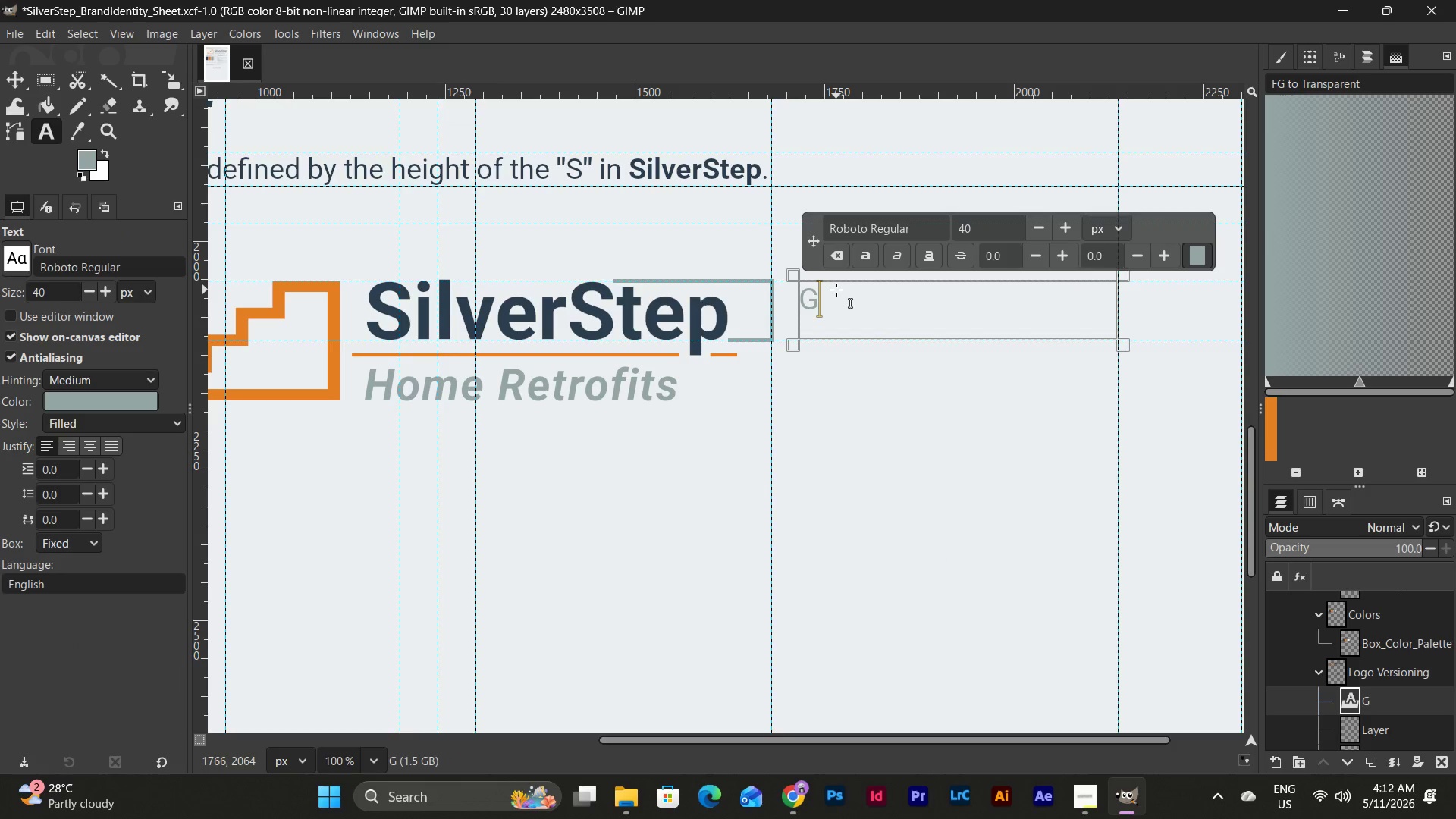 
key(Backspace)
 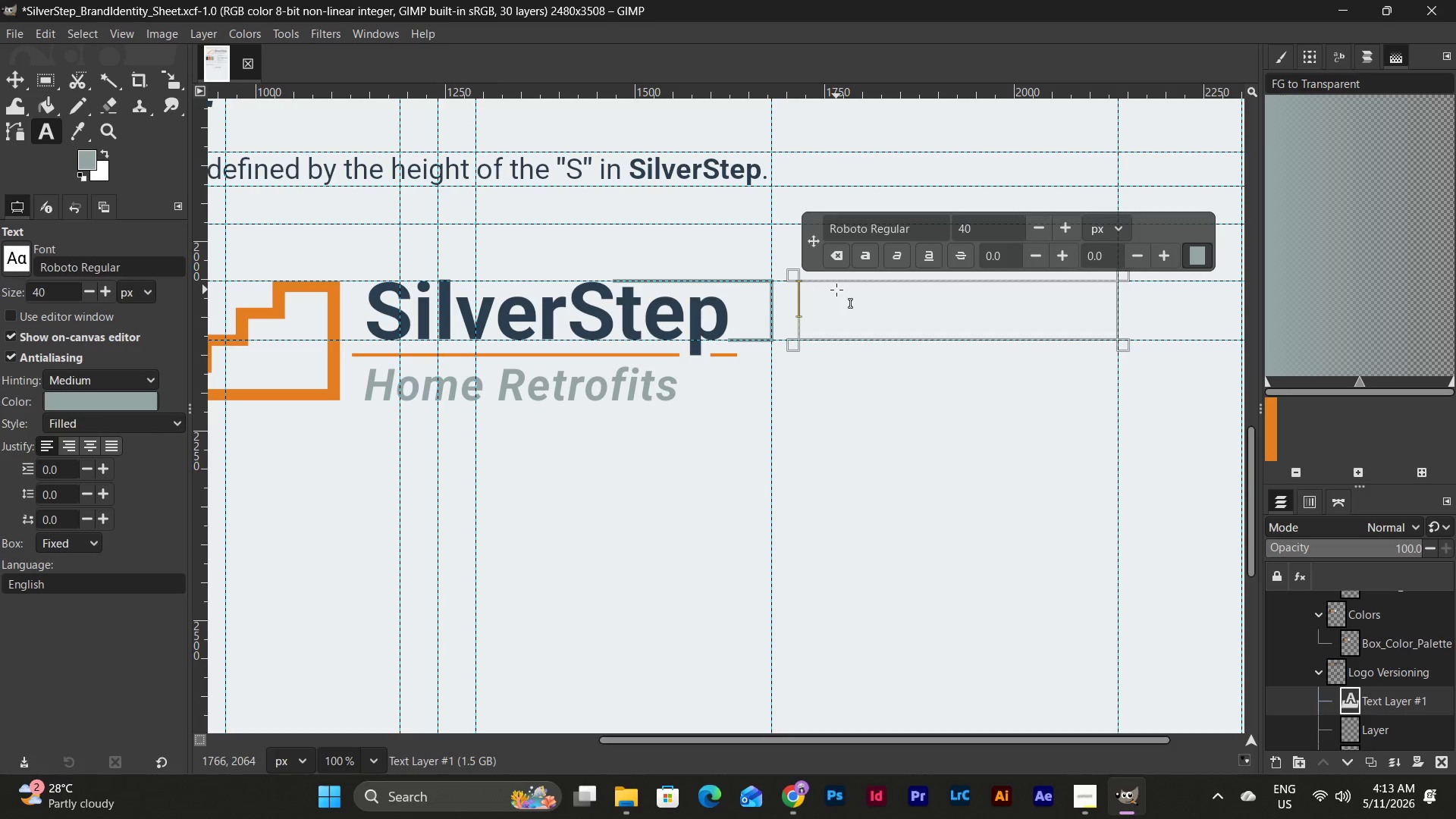 
type(1S = Heifh)
key(Backspace)
key(Backspace)
type(ght of tHeight)
 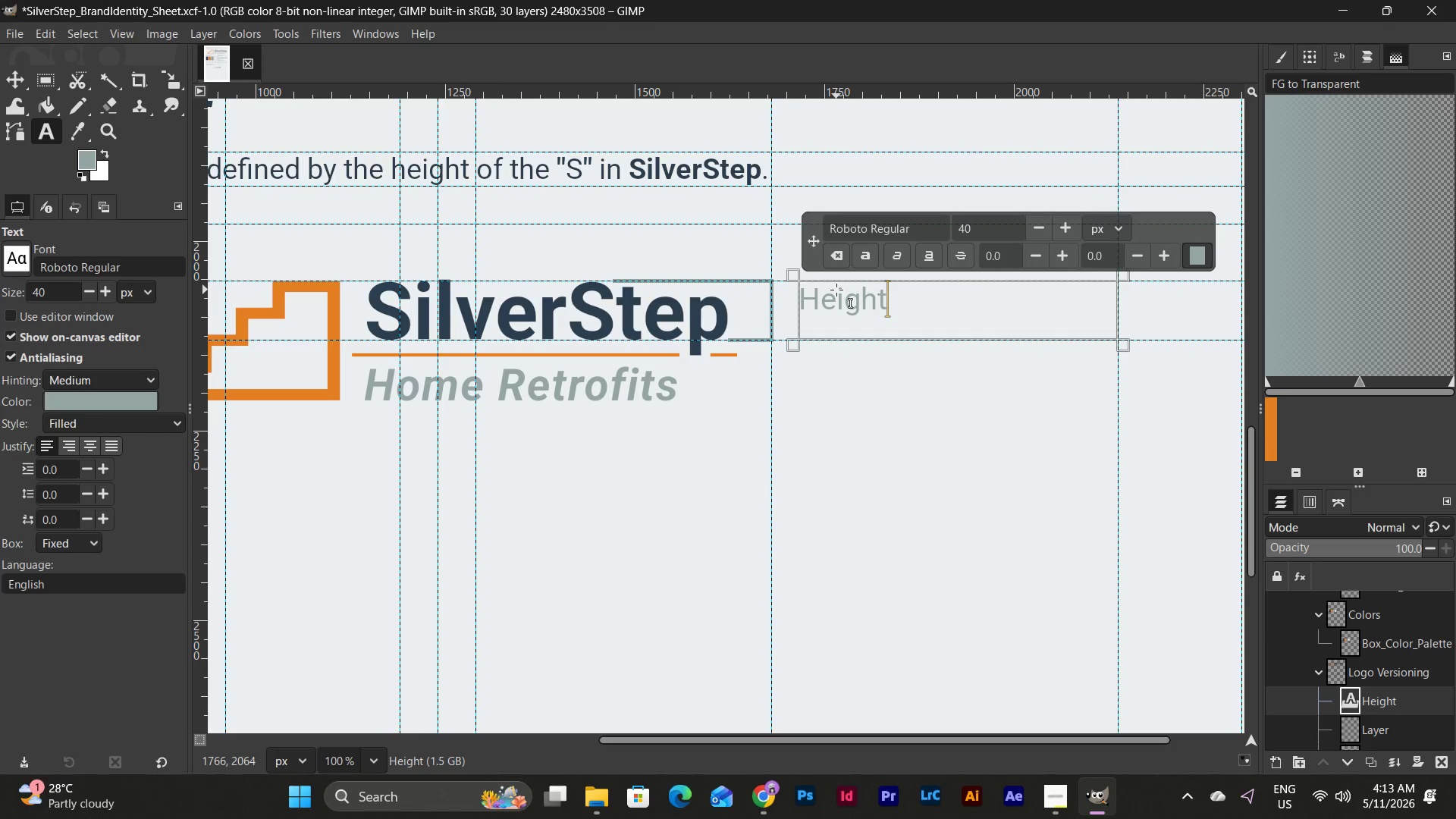 